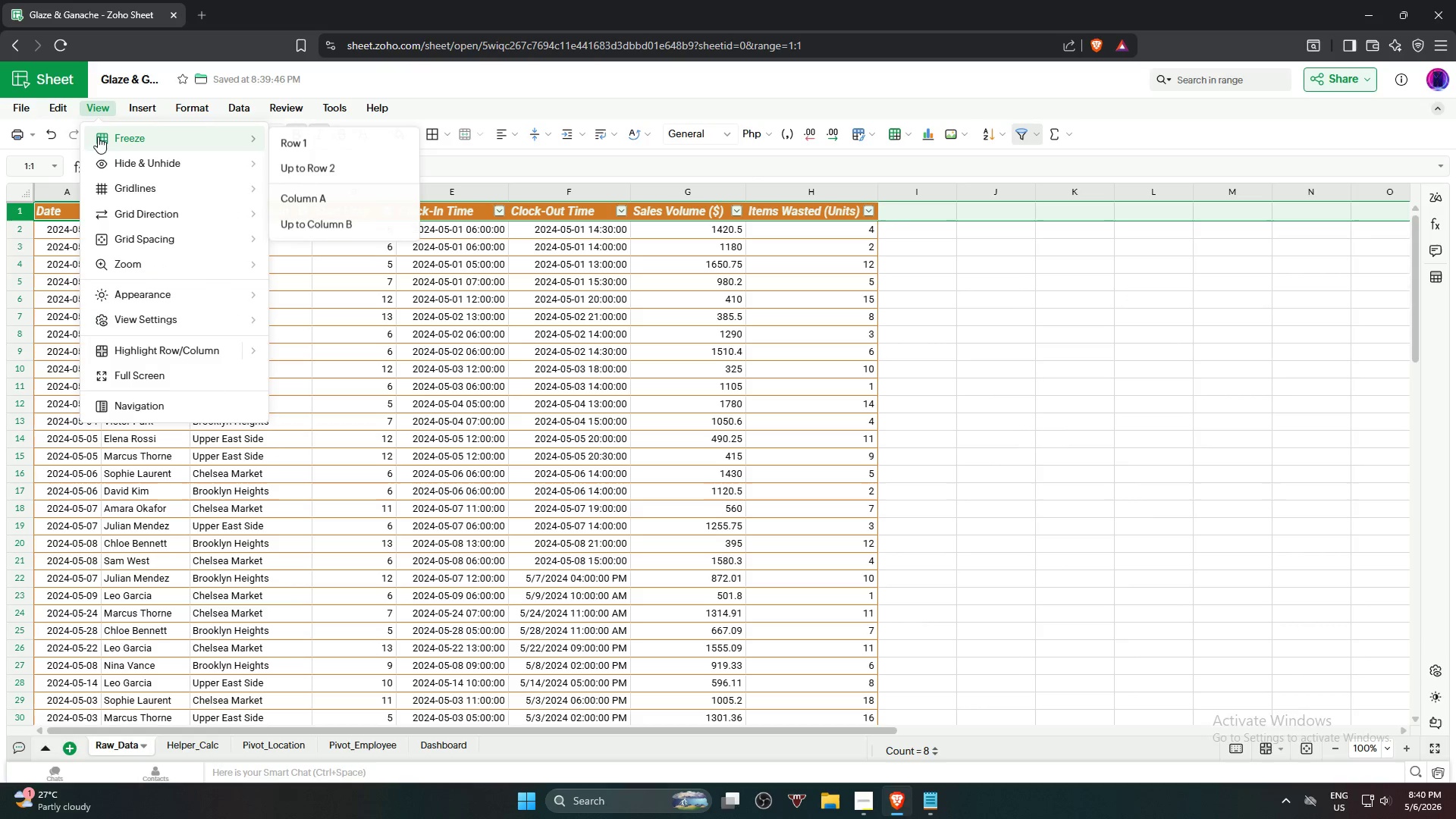 
left_click([301, 138])
 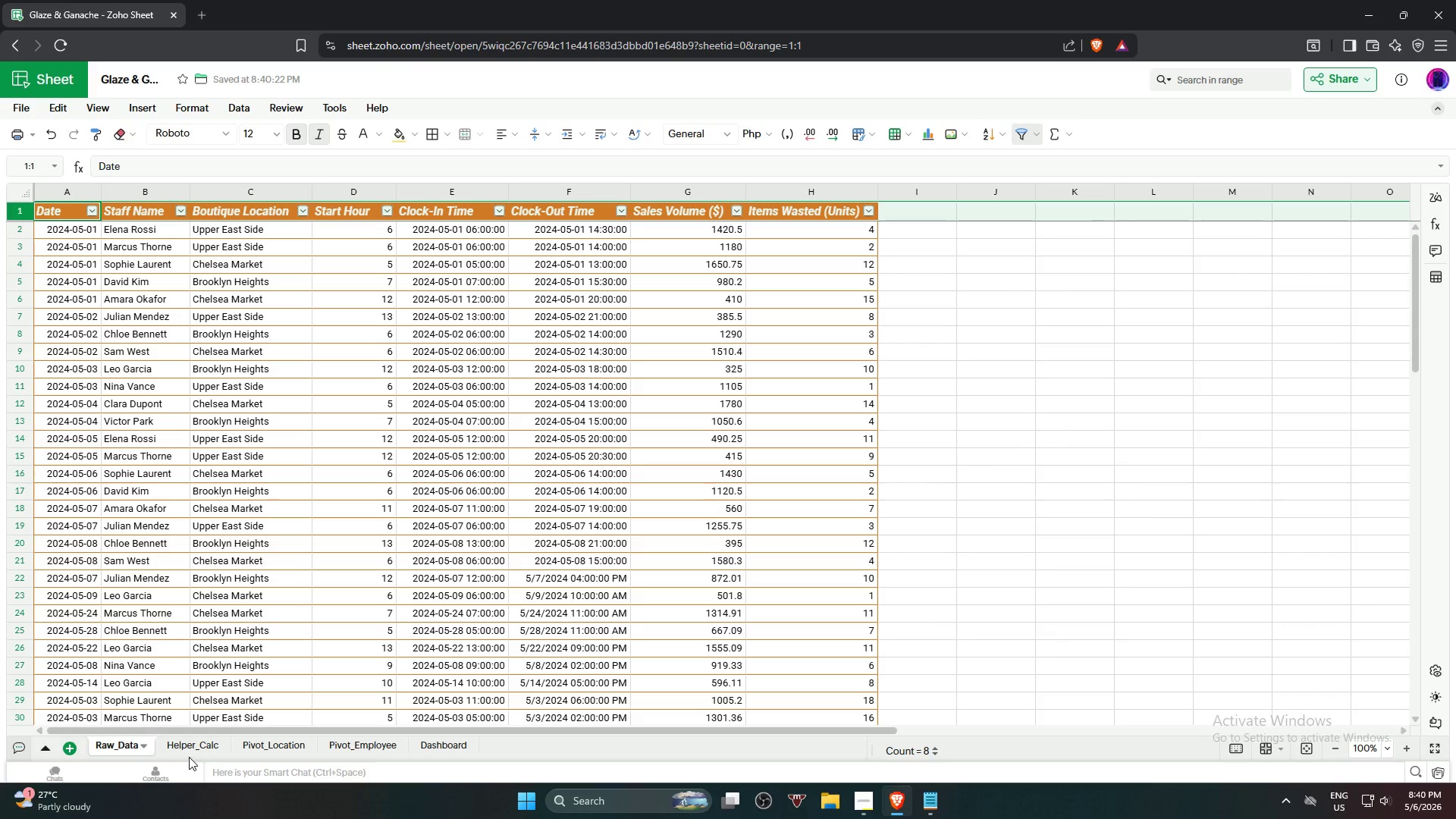 
left_click([195, 751])
 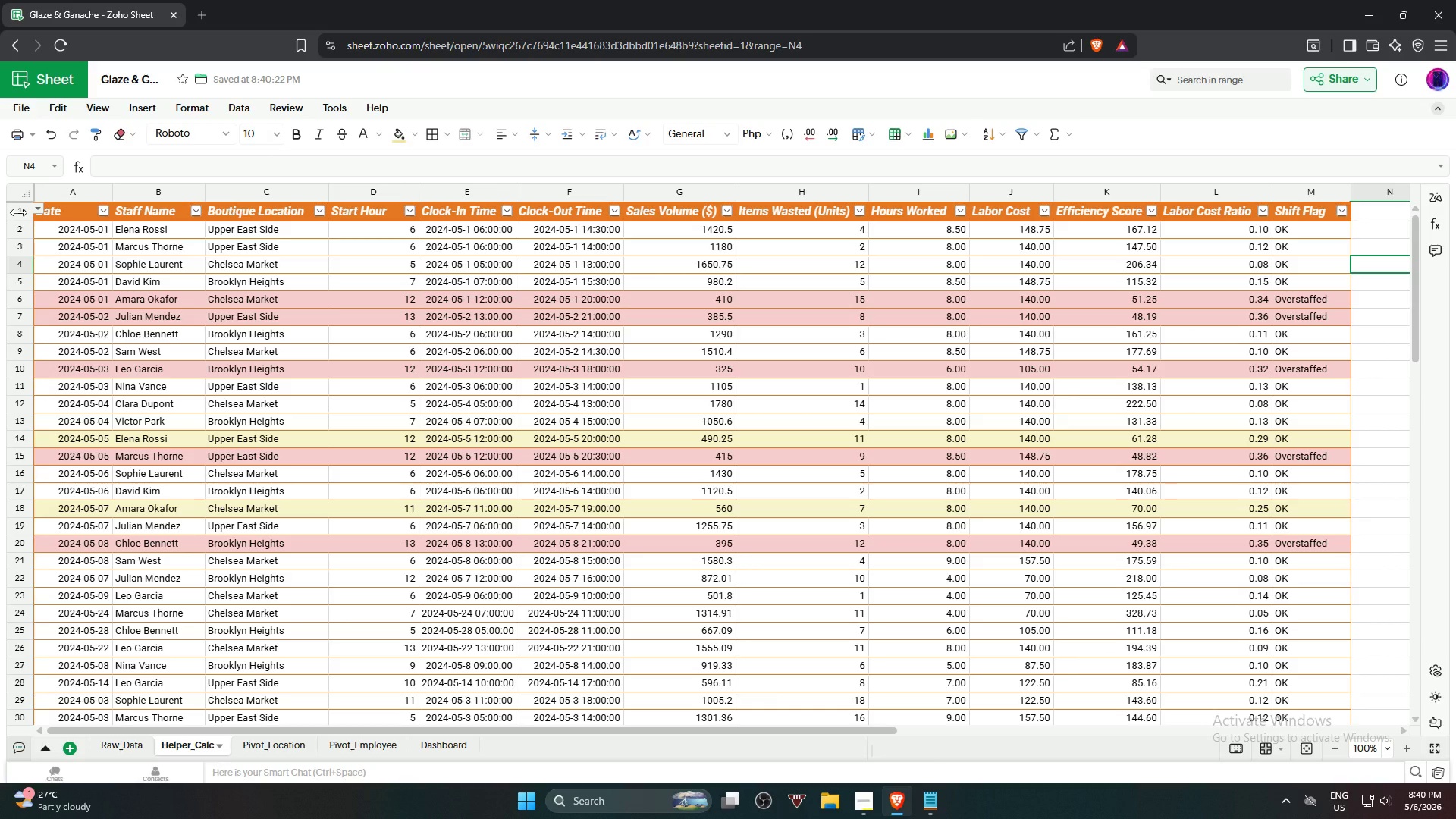 
left_click([18, 212])
 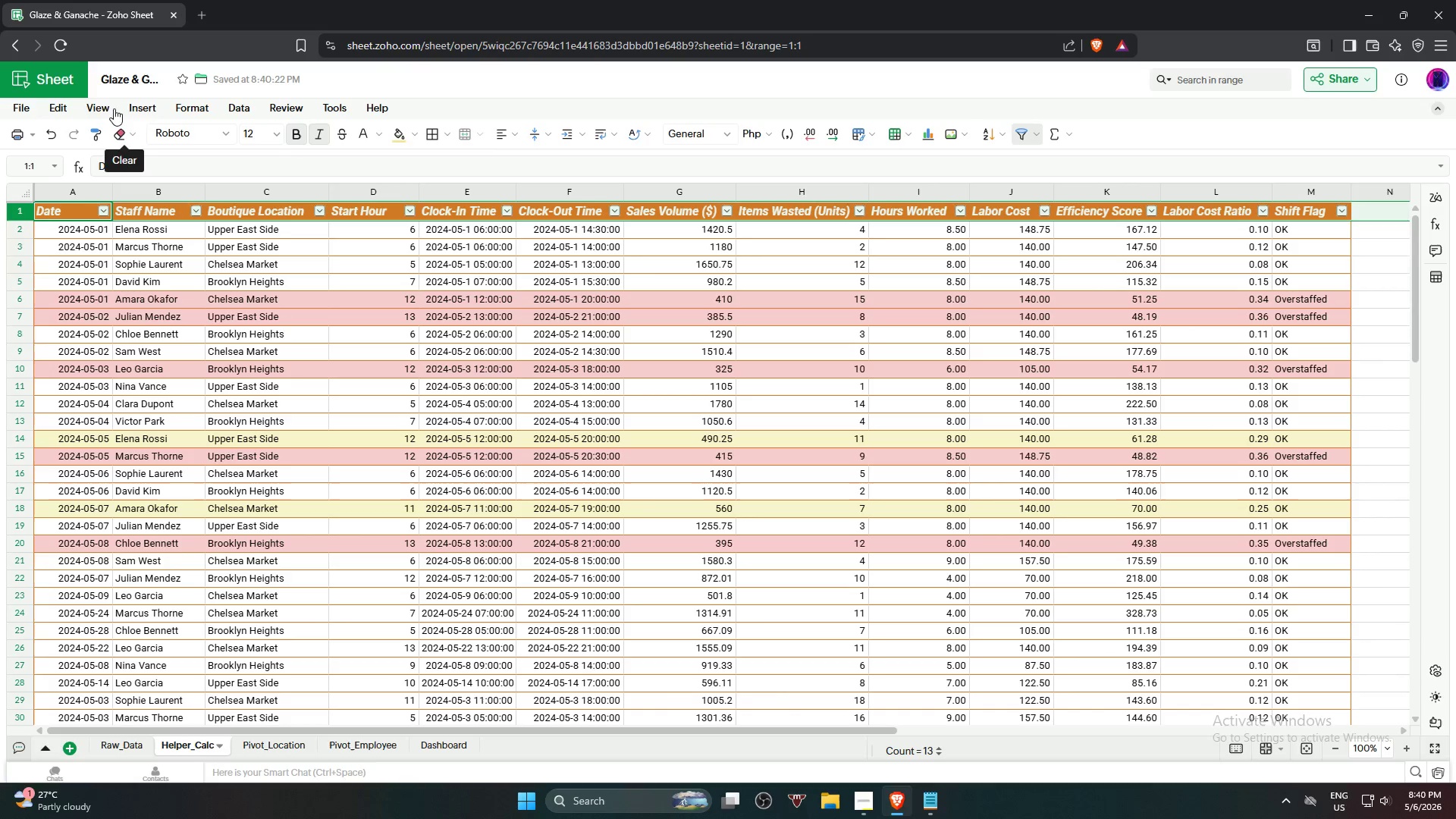 
left_click([108, 107])
 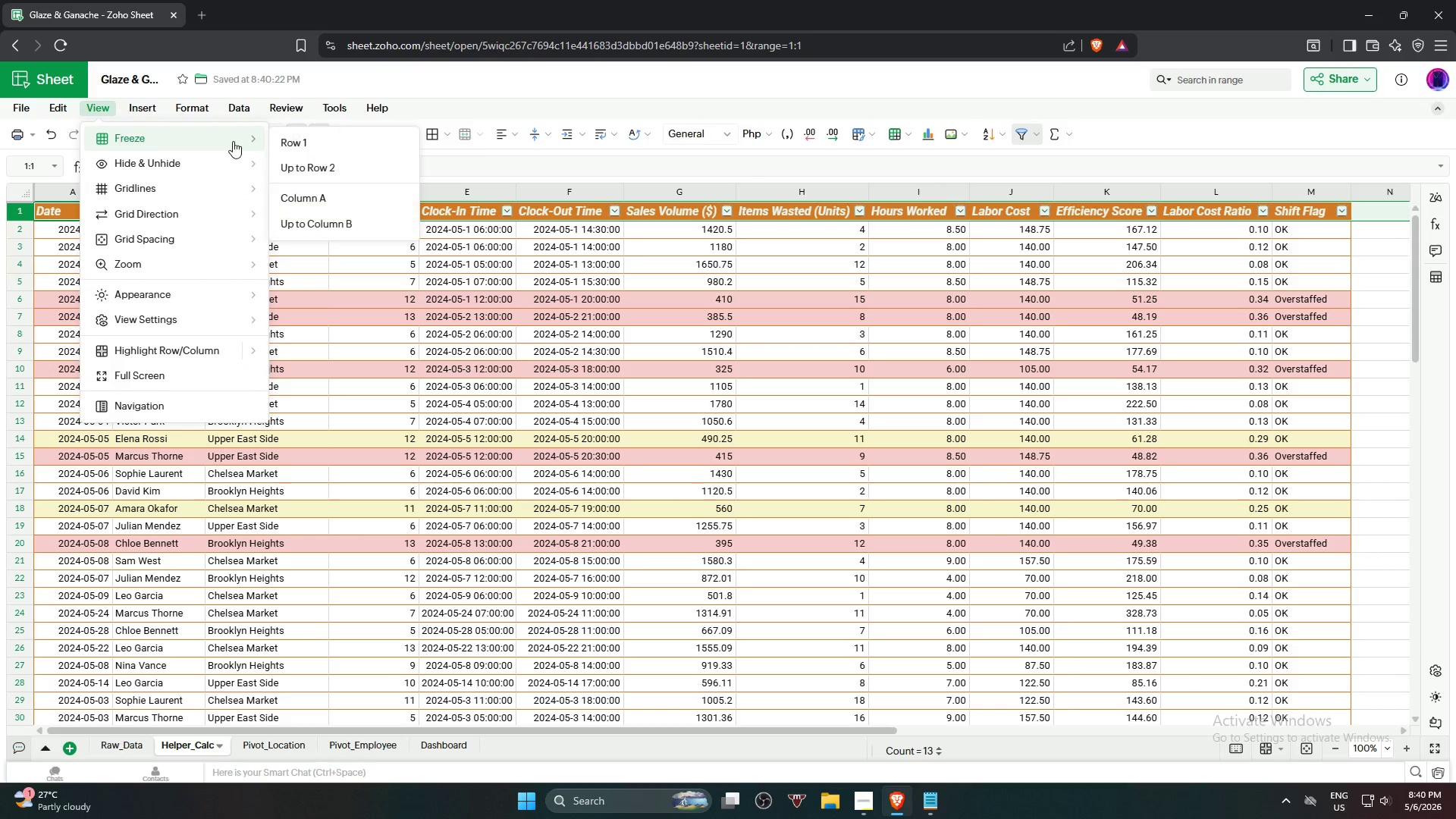 
left_click([319, 143])
 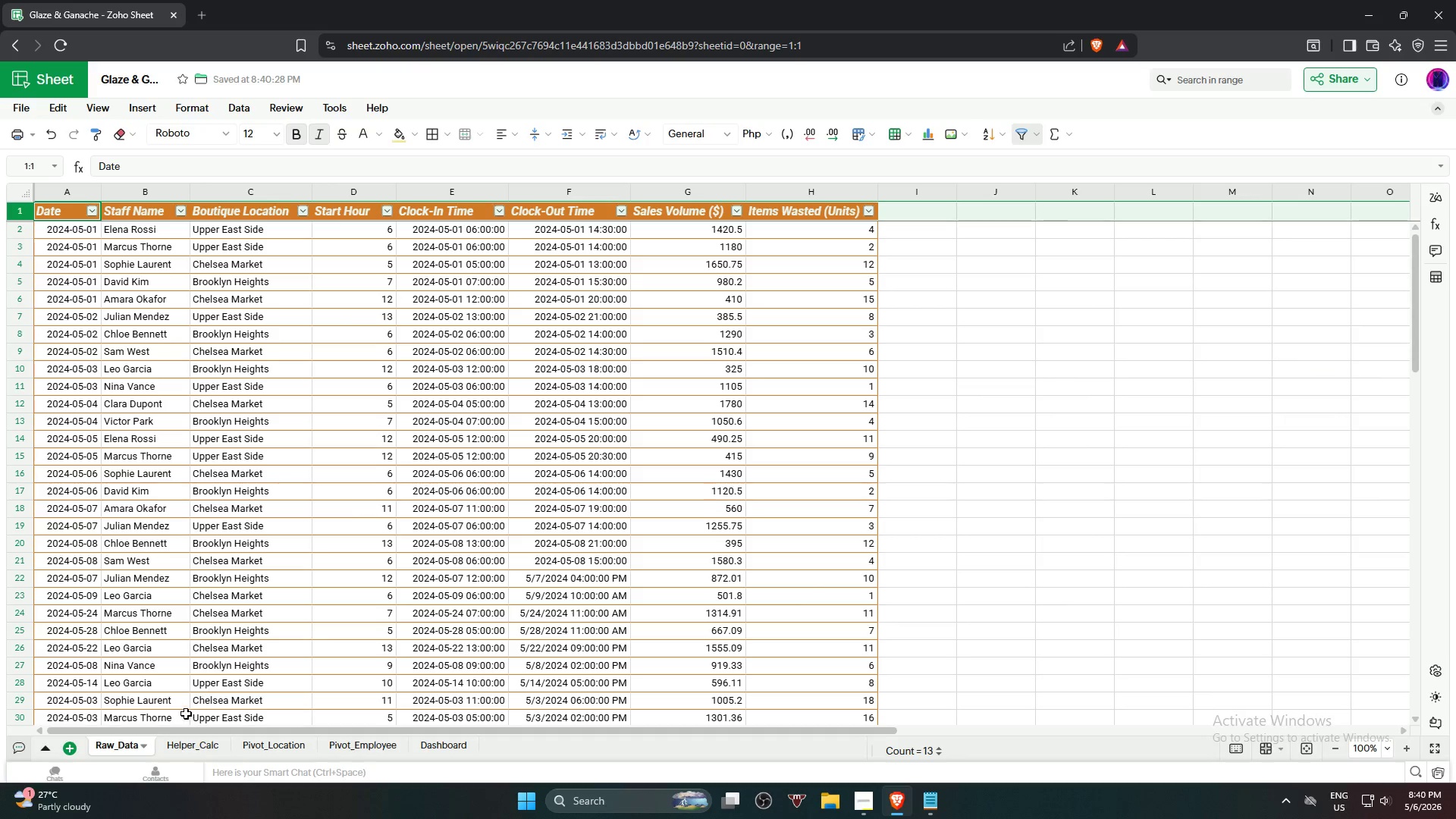 
left_click([262, 748])
 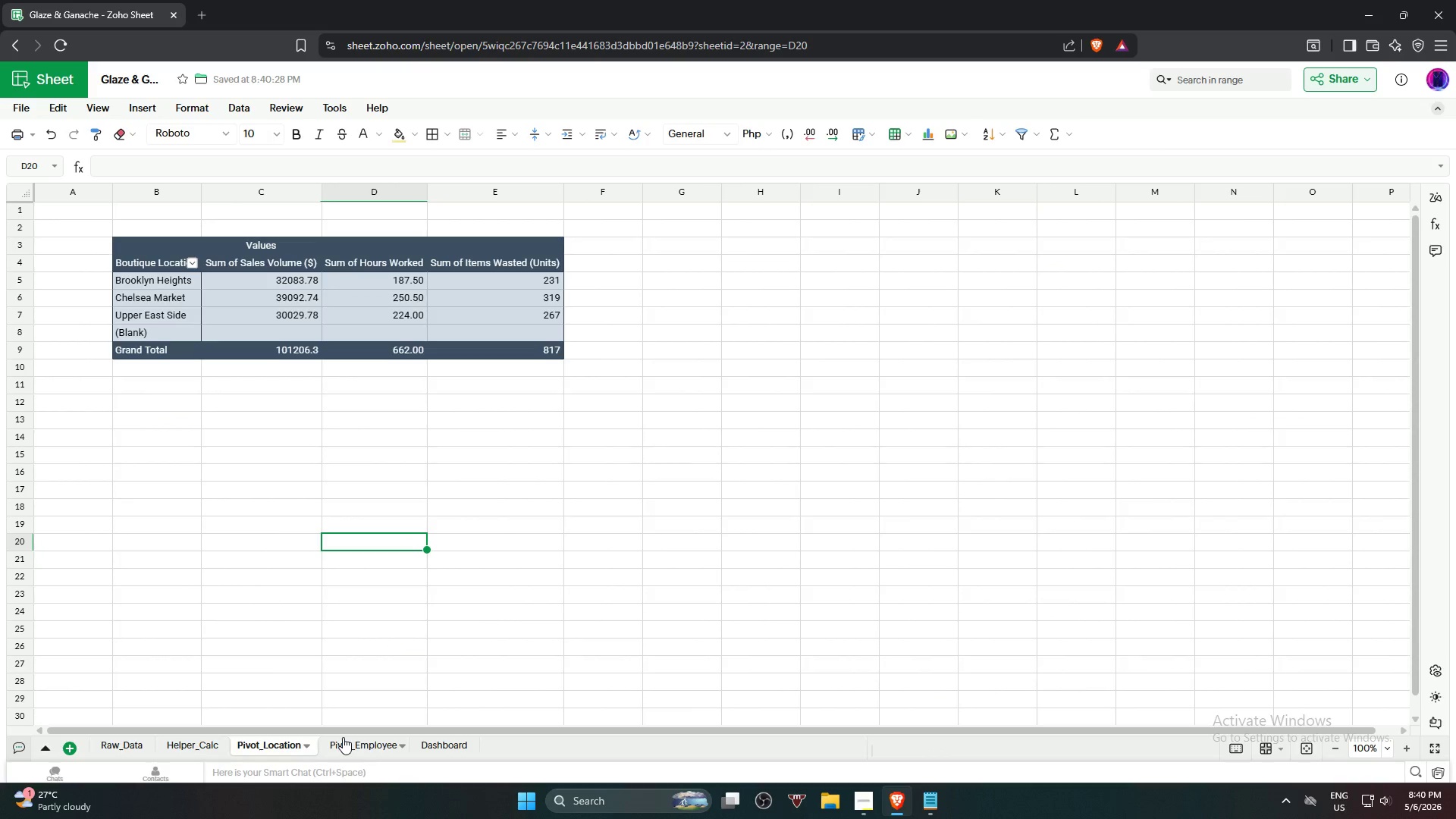 
left_click([346, 742])